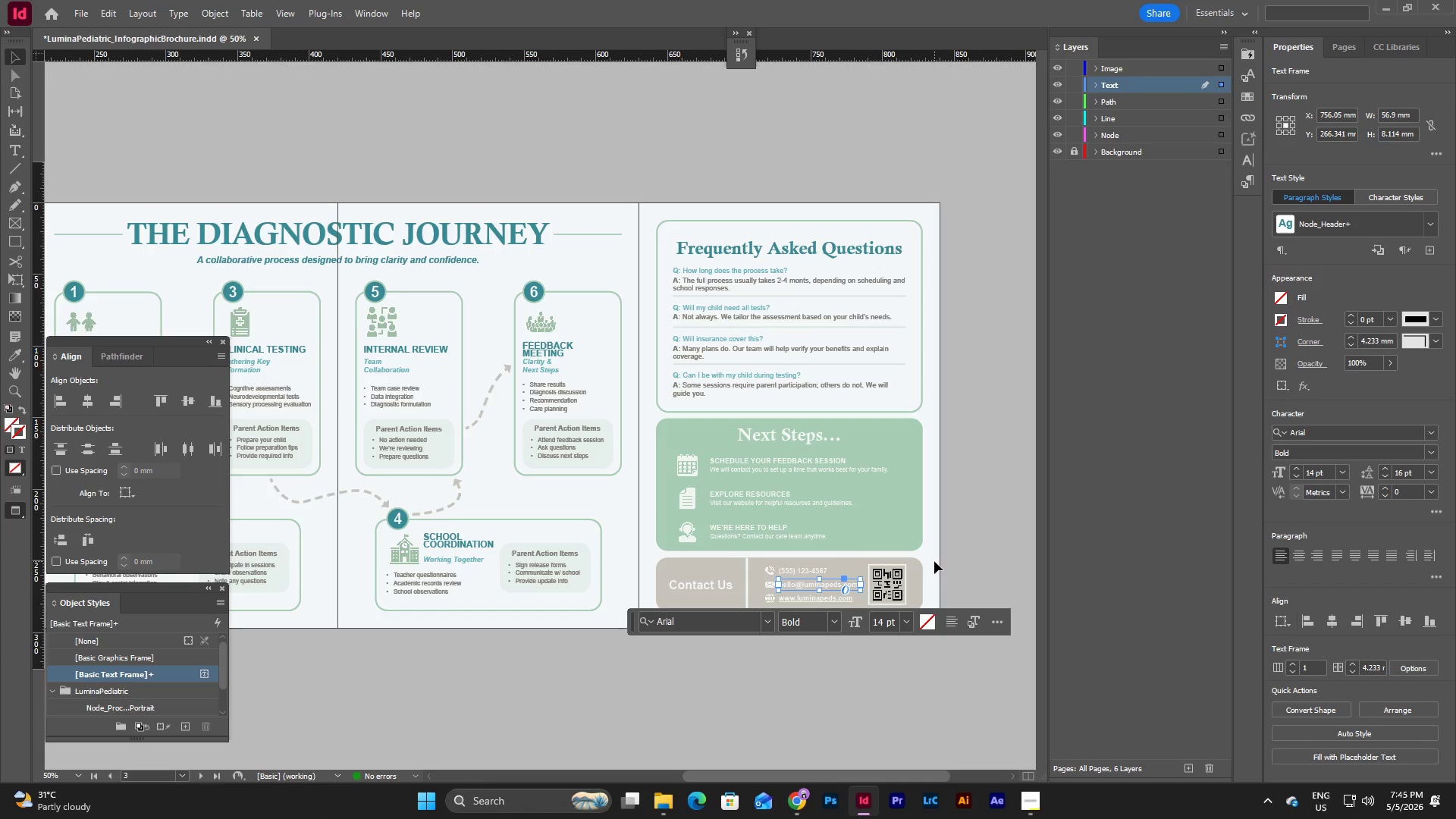 
left_click([934, 561])
 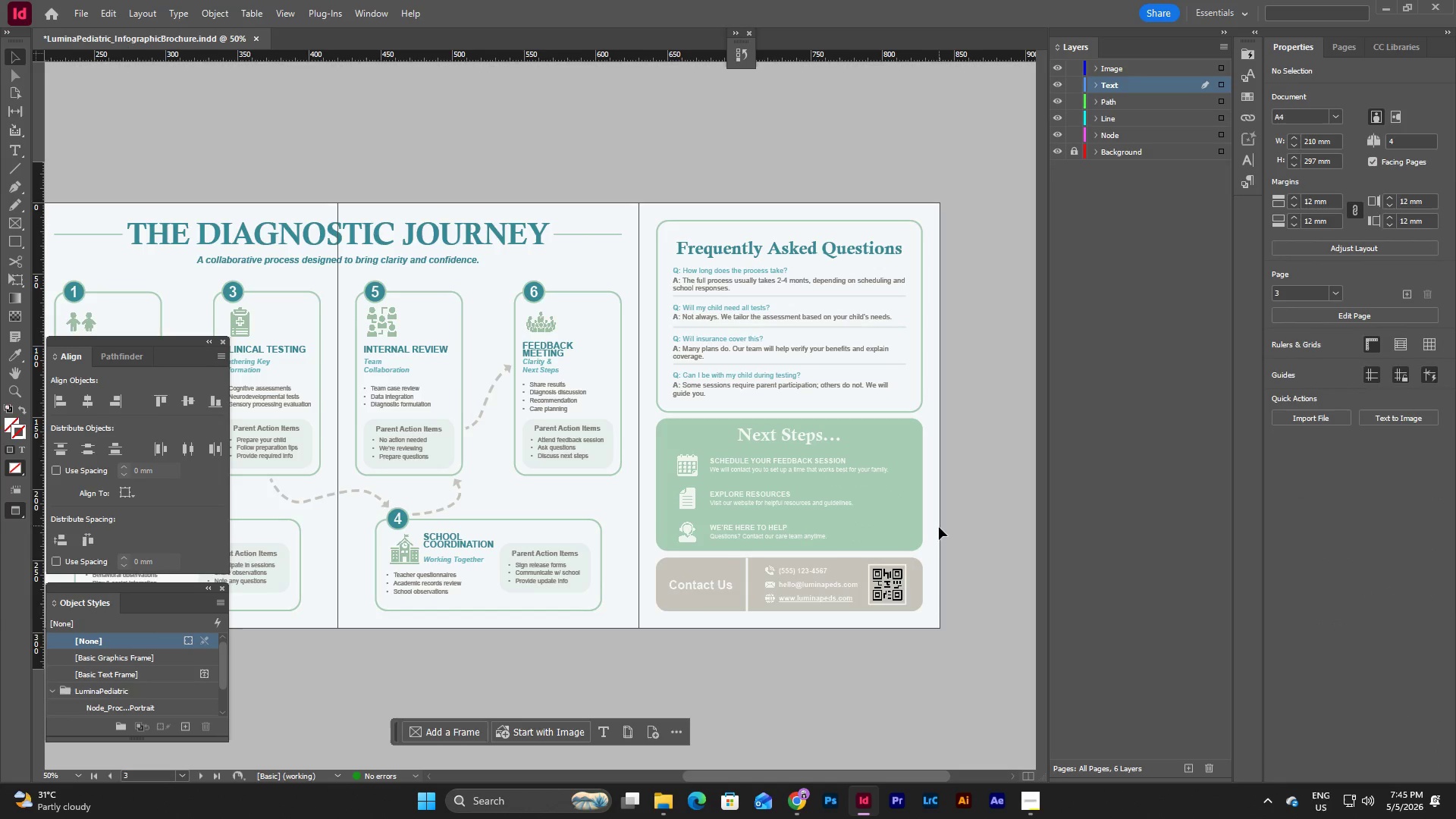 
left_click([1031, 805])